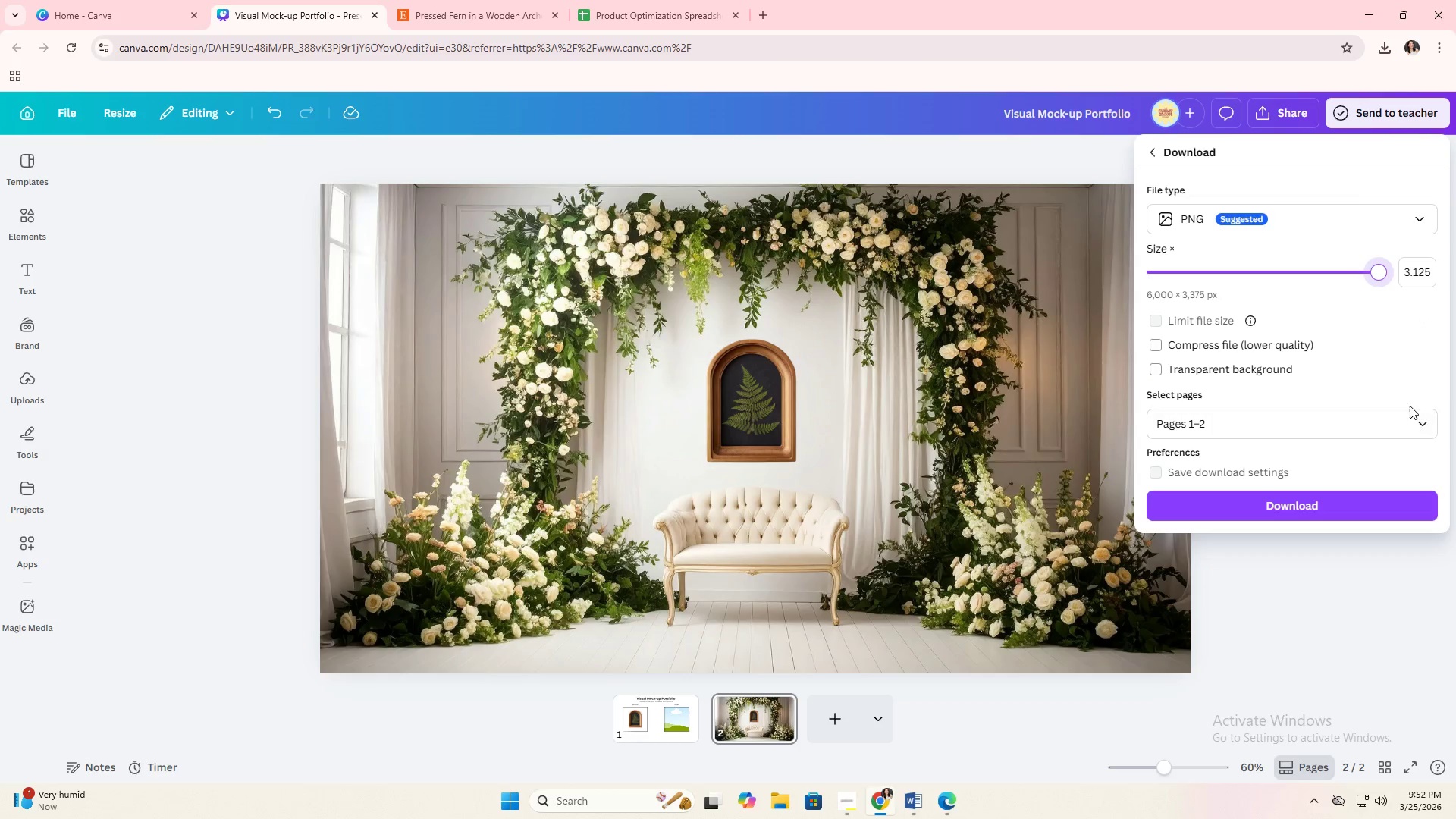 
left_click([1418, 416])
 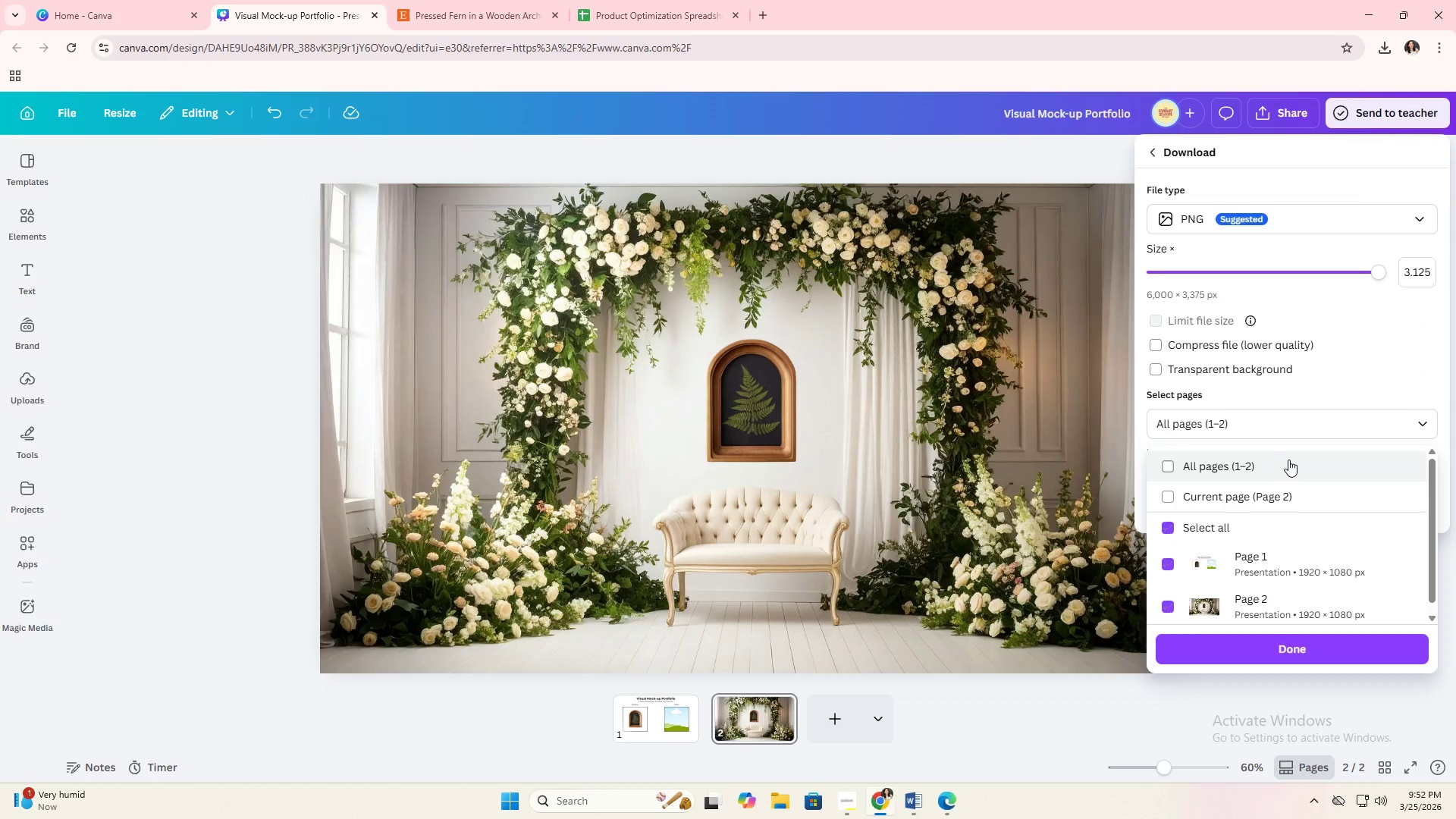 
double_click([1285, 463])
 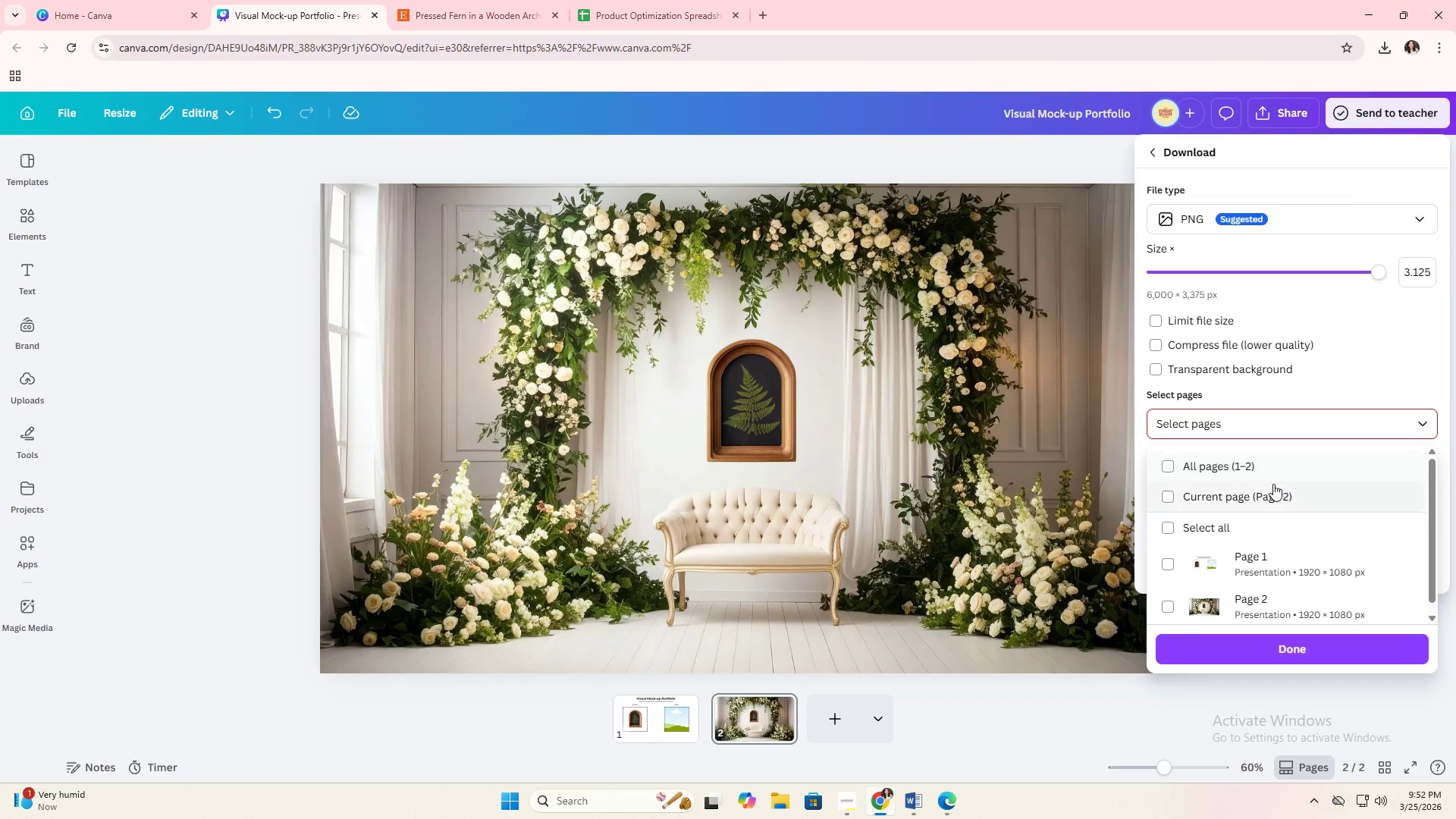 
left_click([1265, 492])
 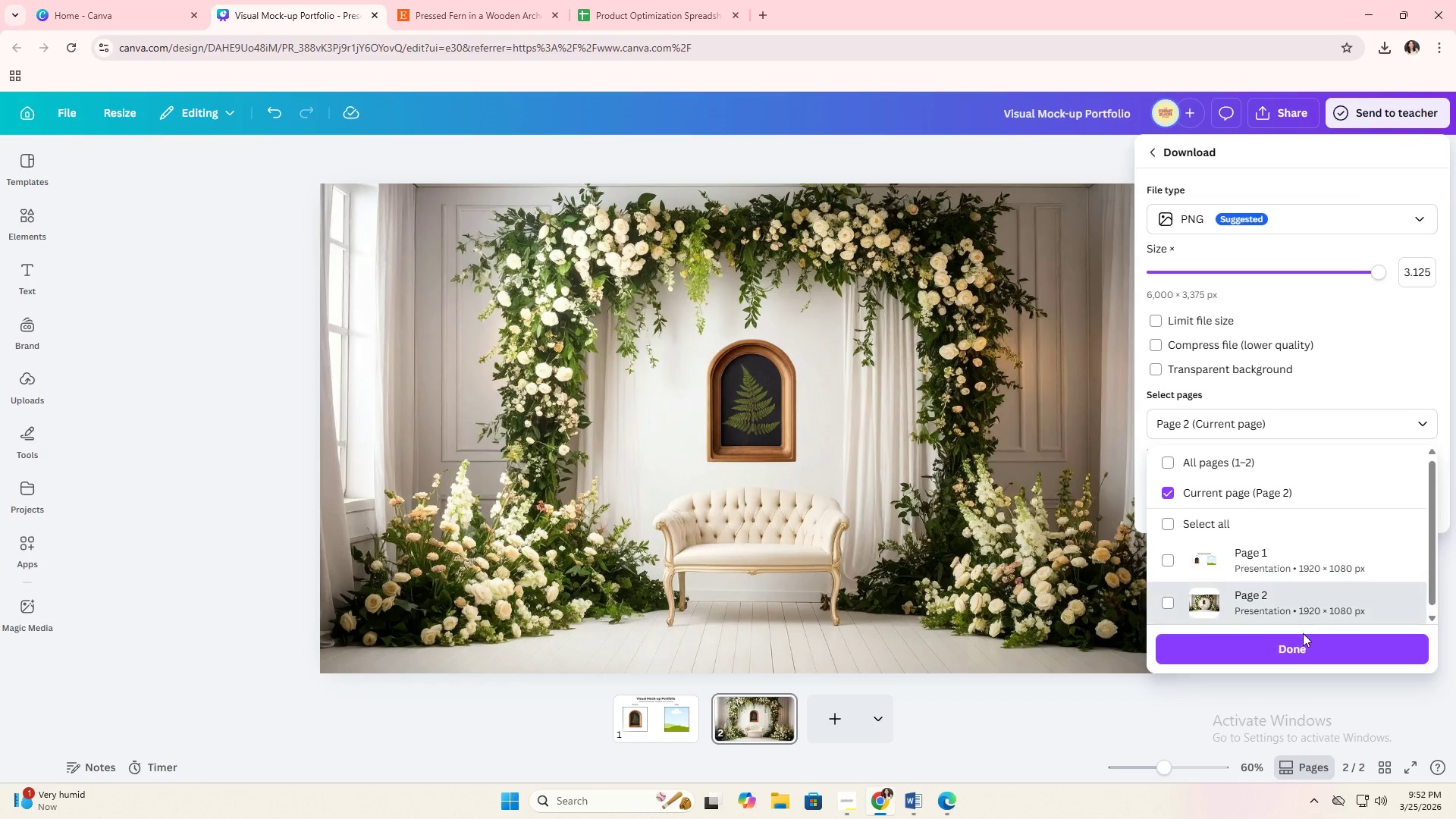 
left_click([1298, 651])
 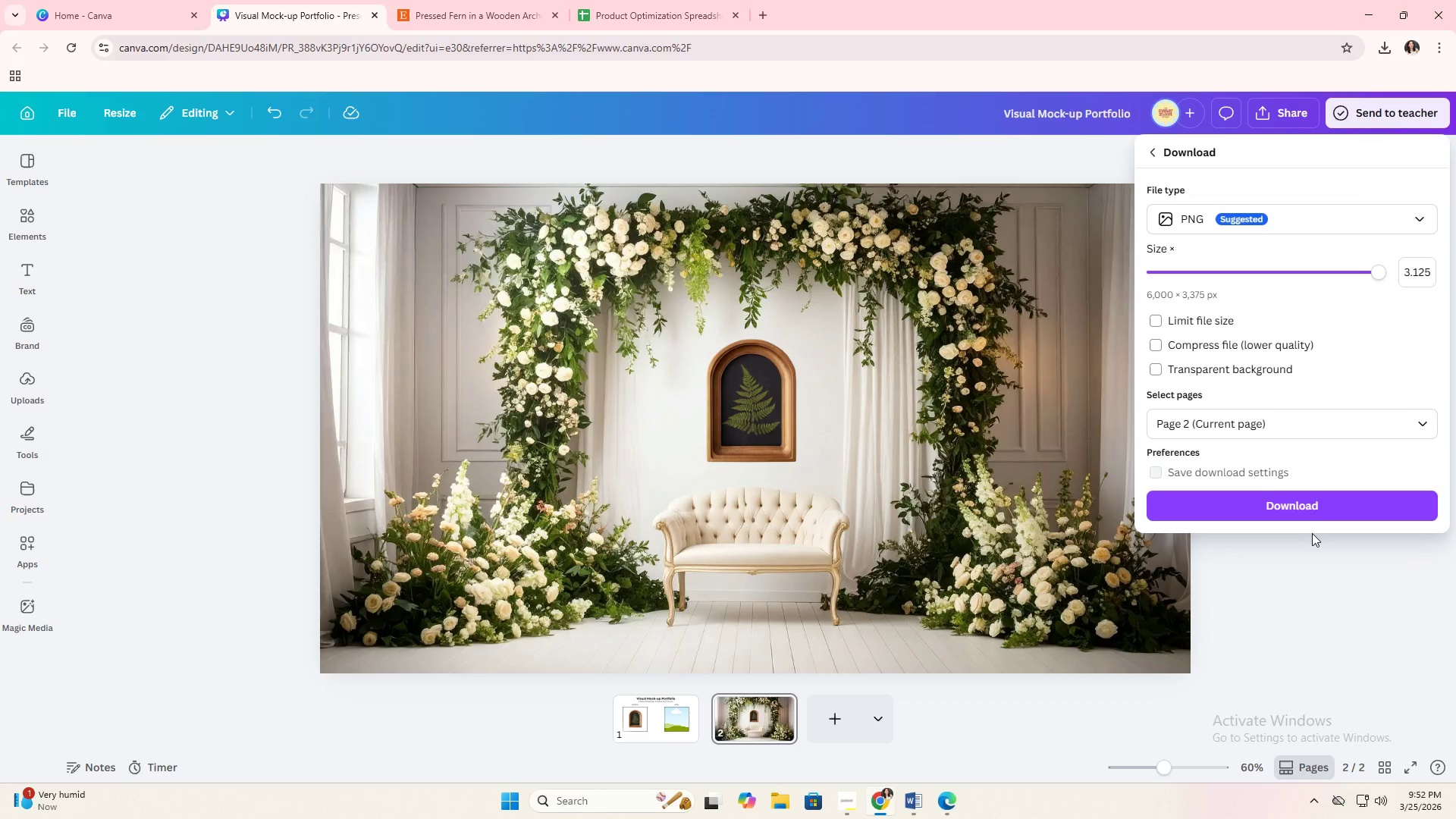 
left_click([1316, 509])
 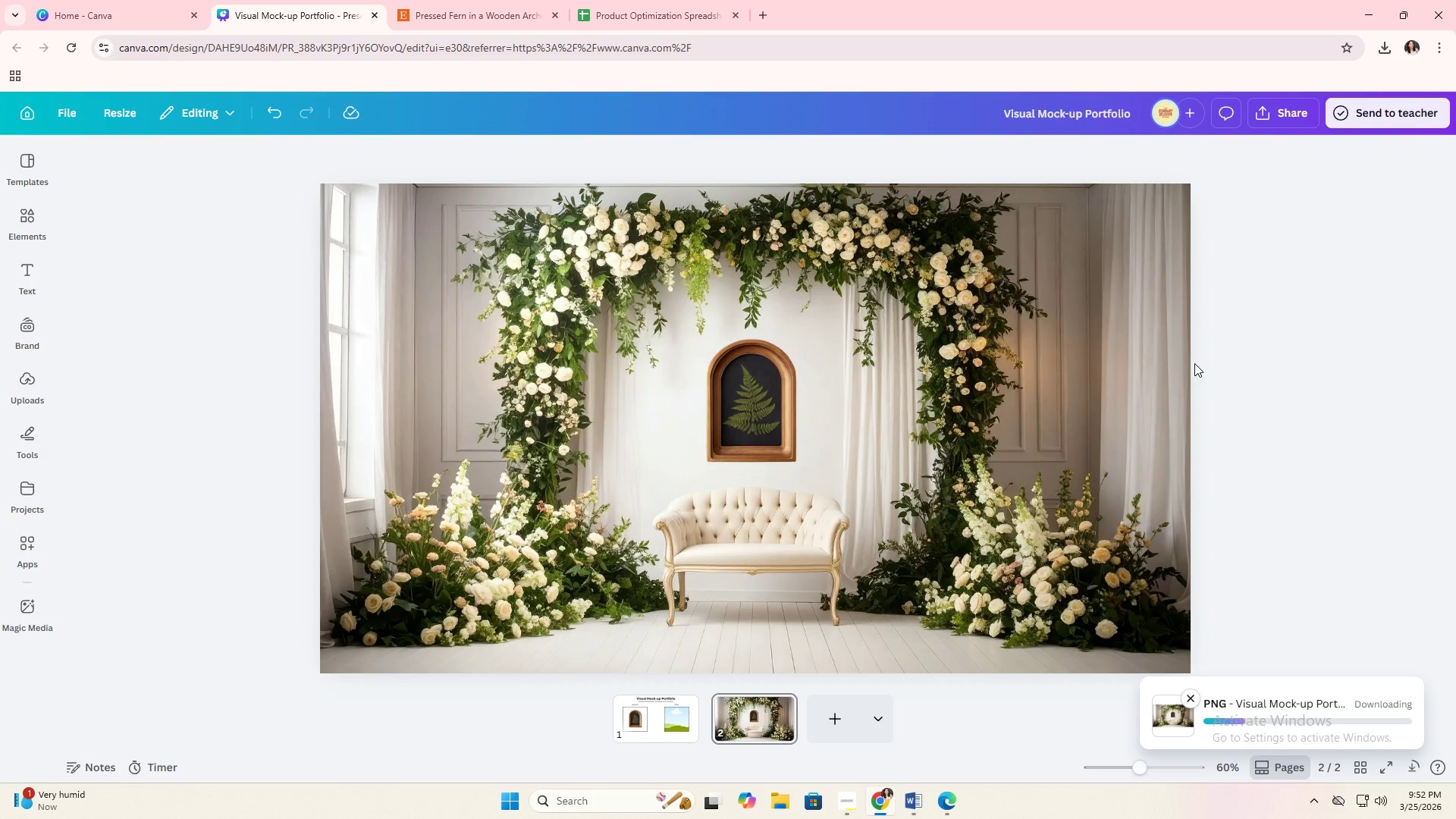 
scroll: coordinate [1194, 363], scroll_direction: up, amount: 1.0
 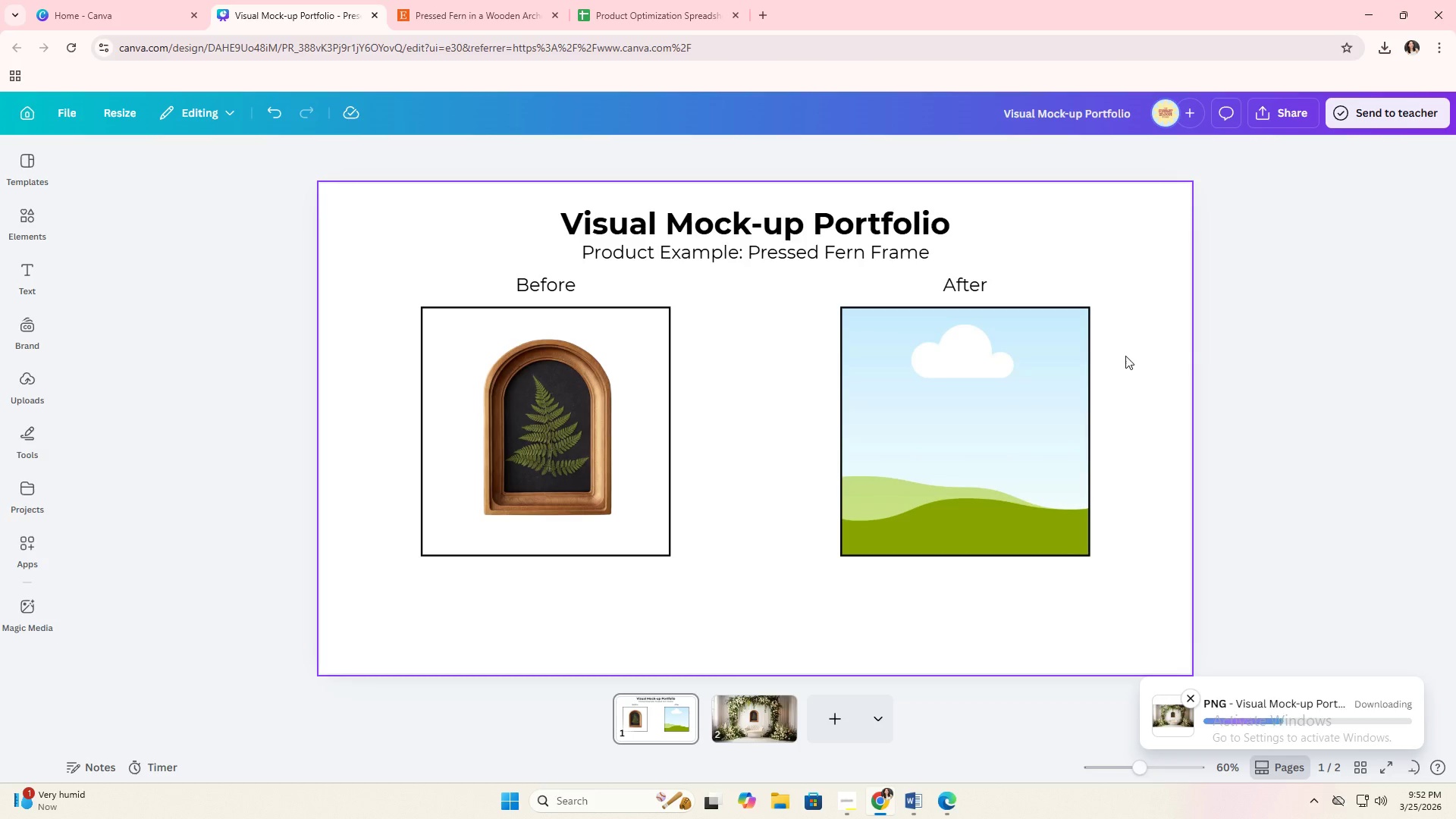 
scroll: coordinate [1125, 365], scroll_direction: down, amount: 2.0
 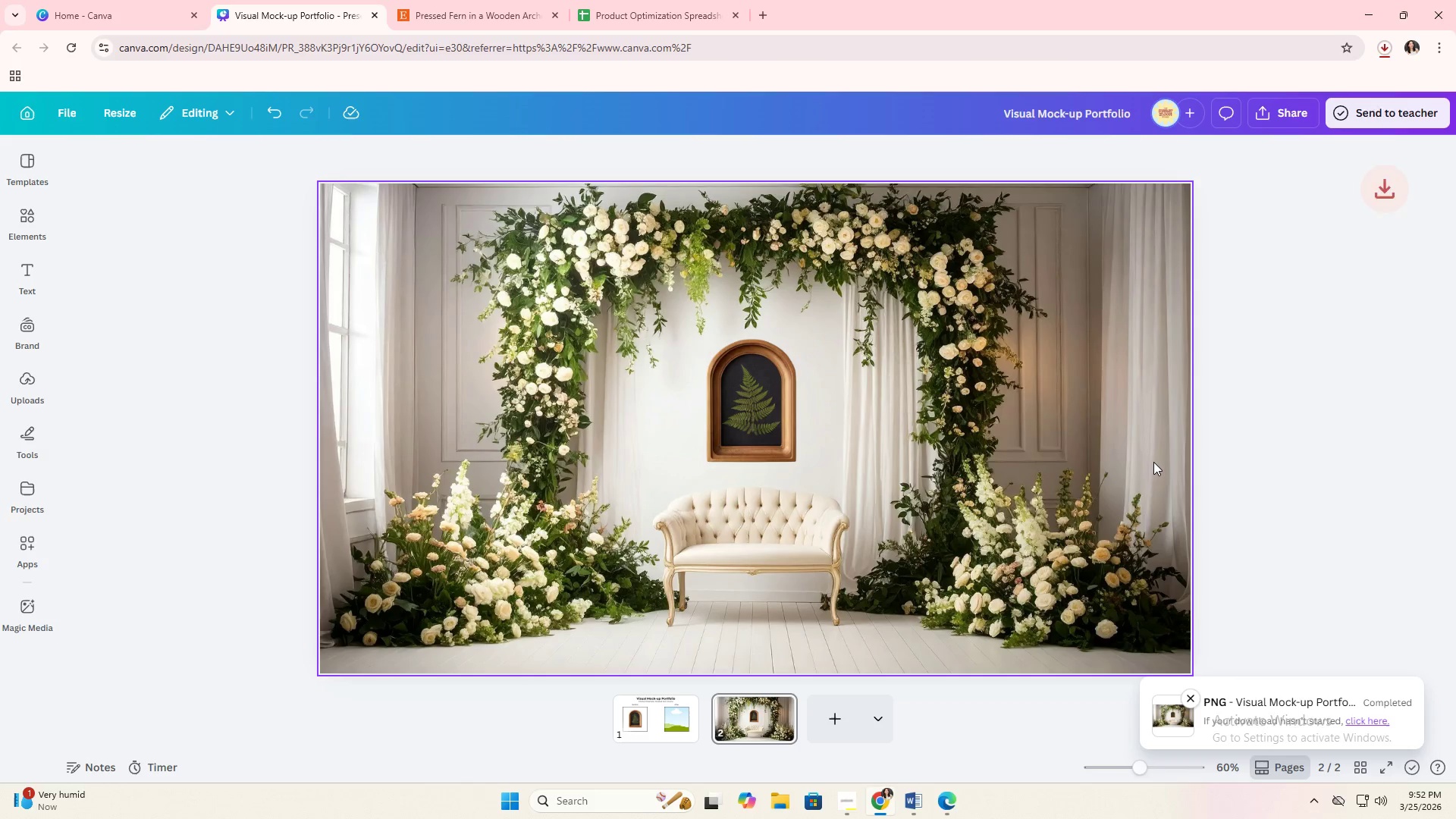 
wait(8.04)
 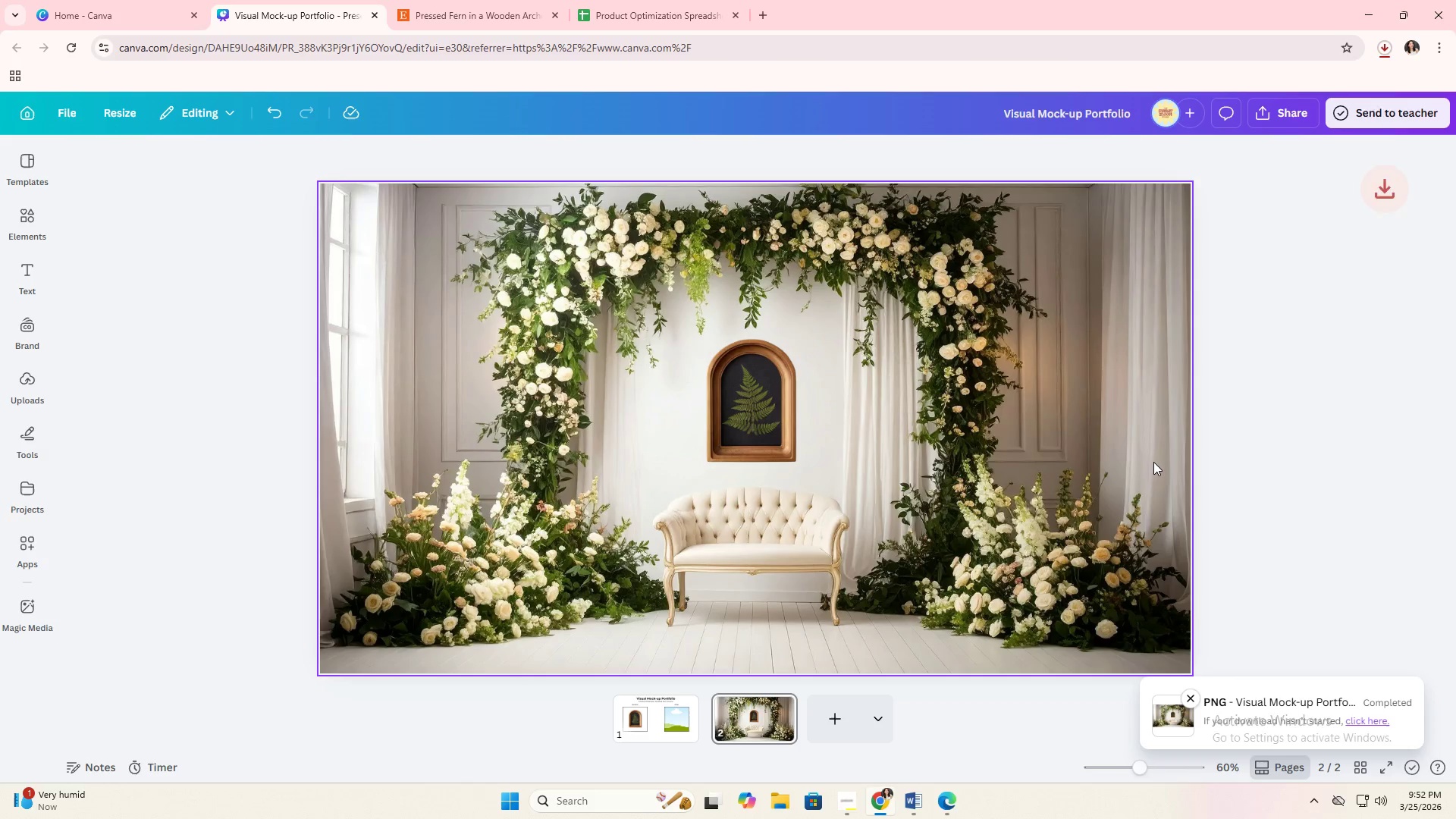 
scroll: coordinate [1206, 434], scroll_direction: up, amount: 1.0
 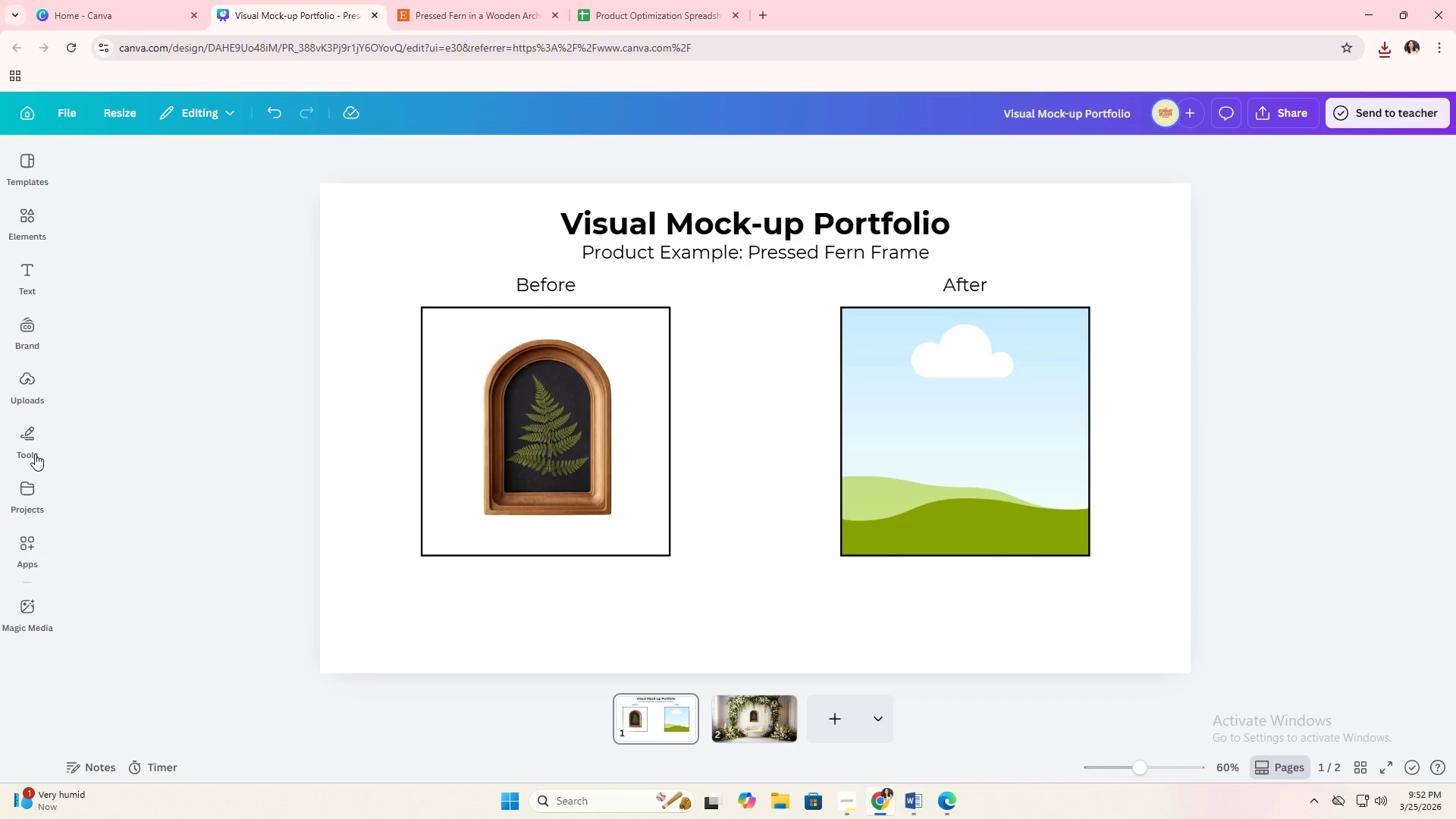 
left_click([24, 389])
 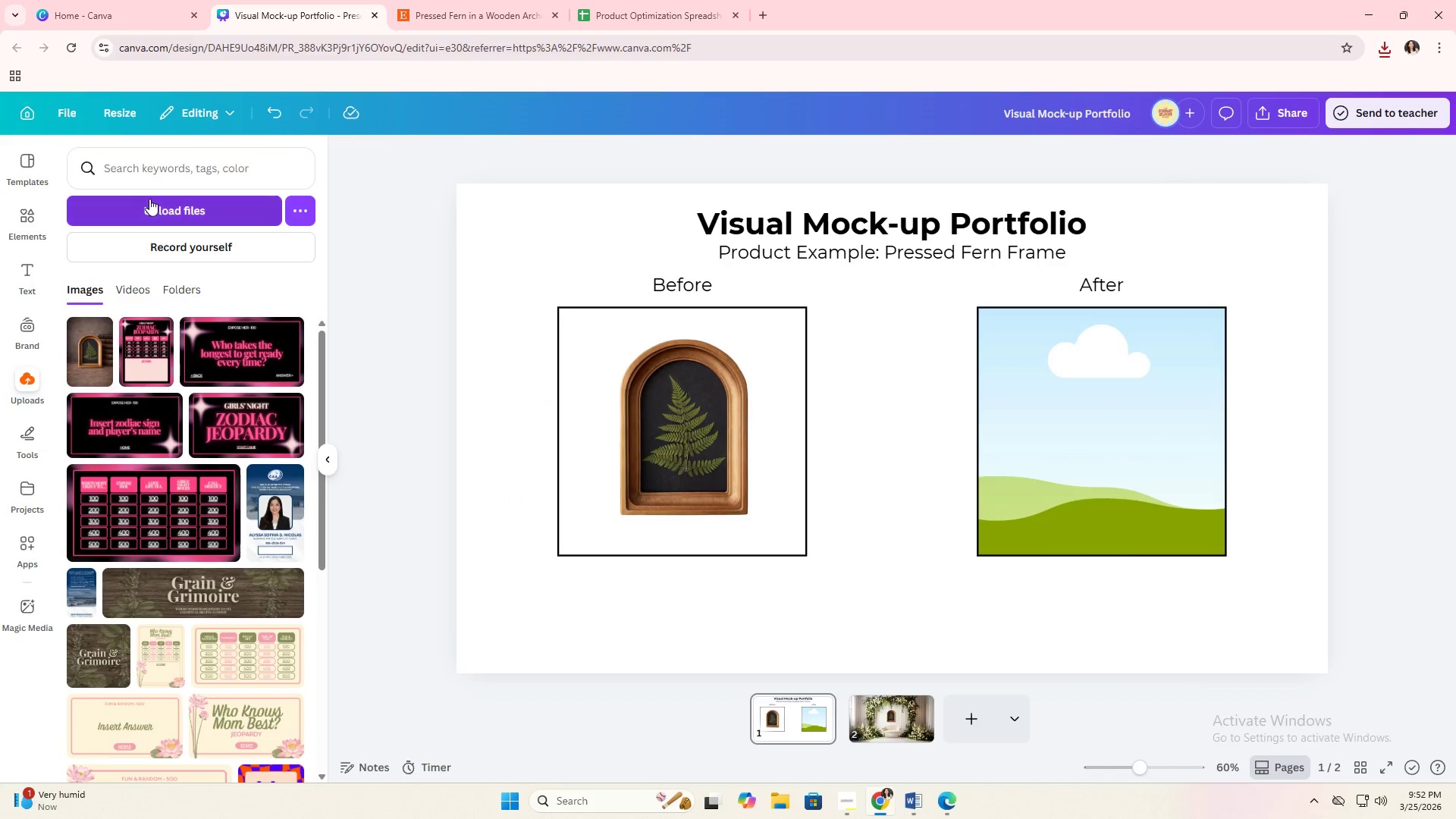 
left_click([153, 206])
 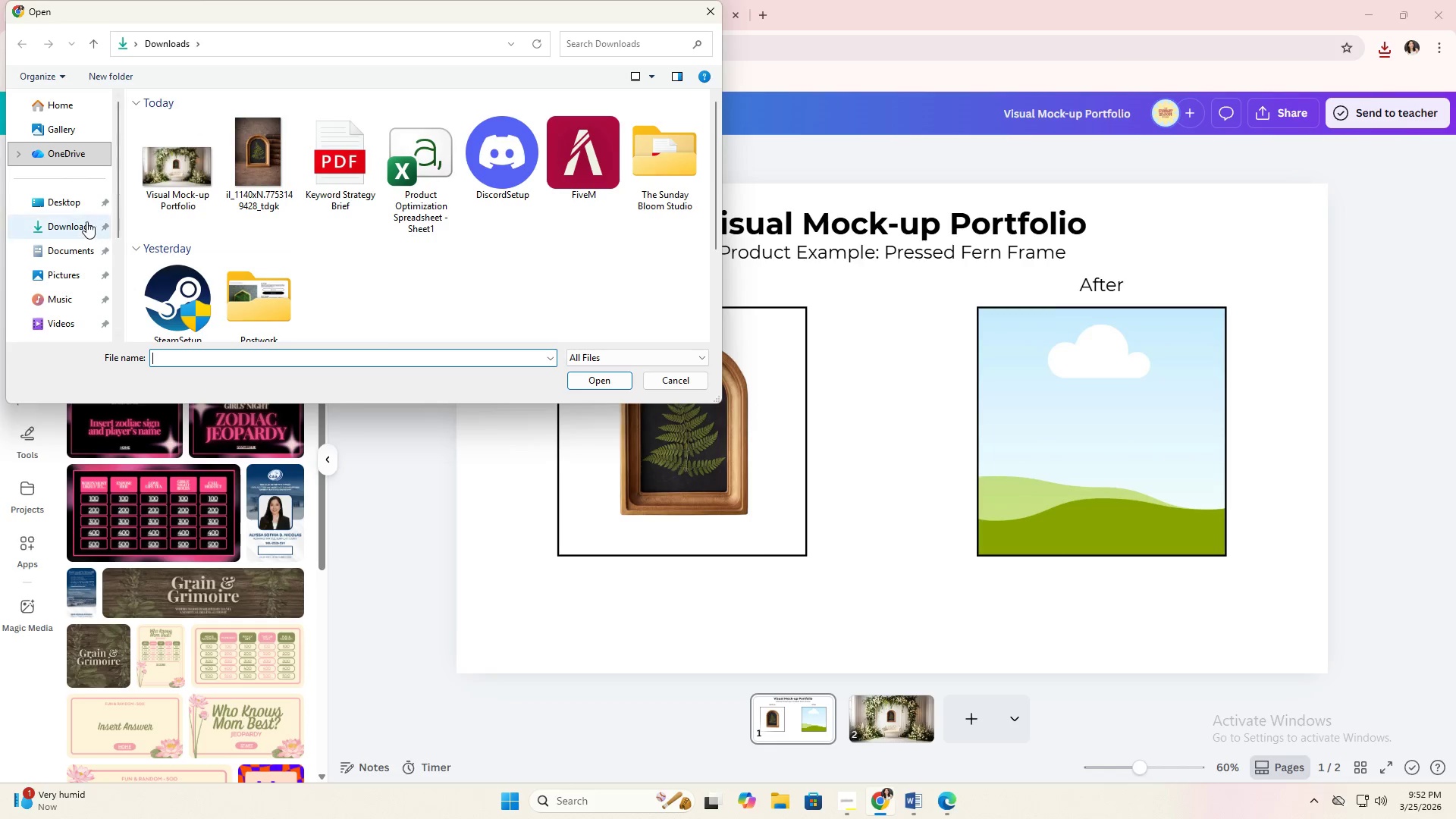 
double_click([77, 221])
 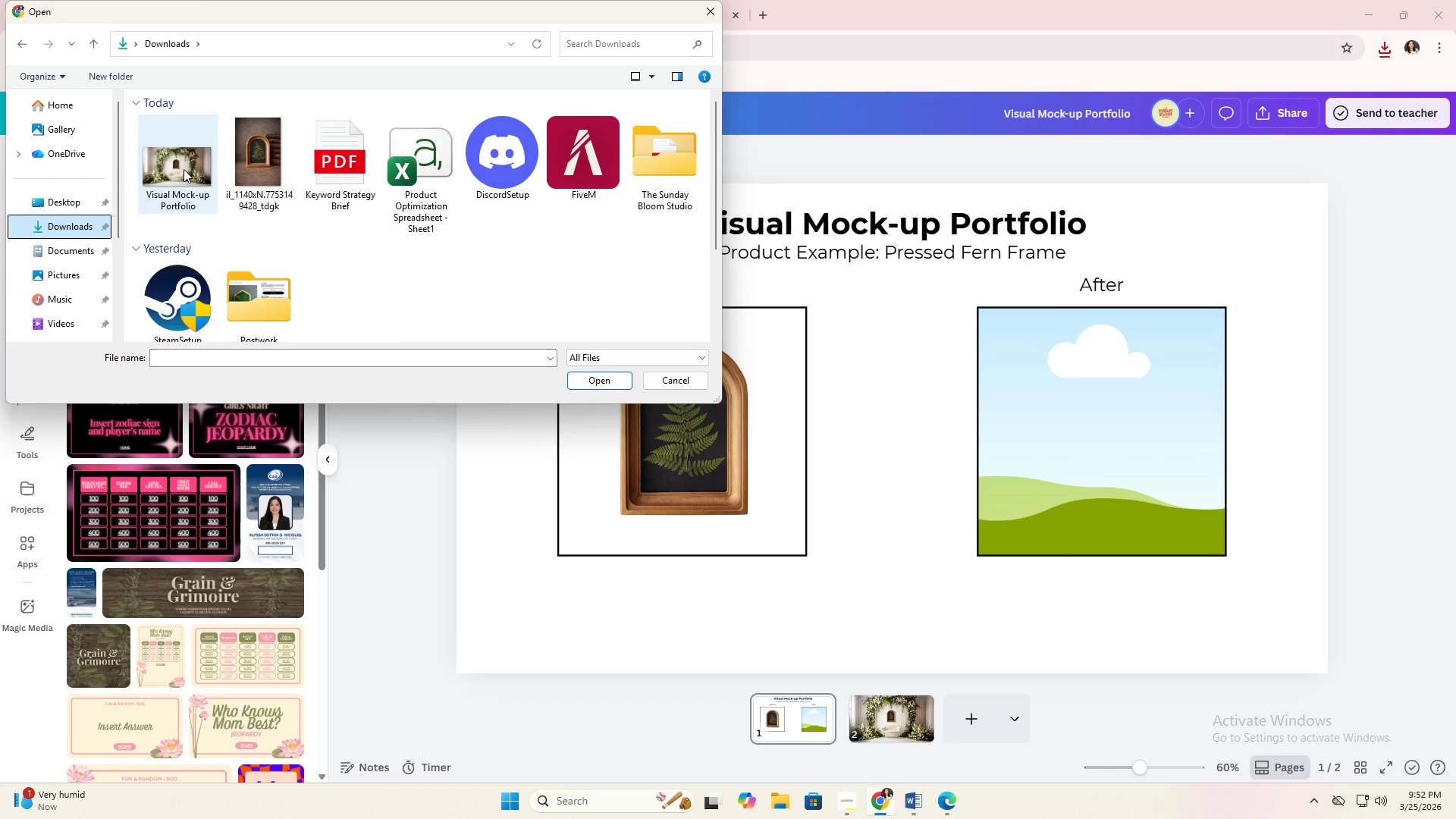 
triple_click([184, 169])
 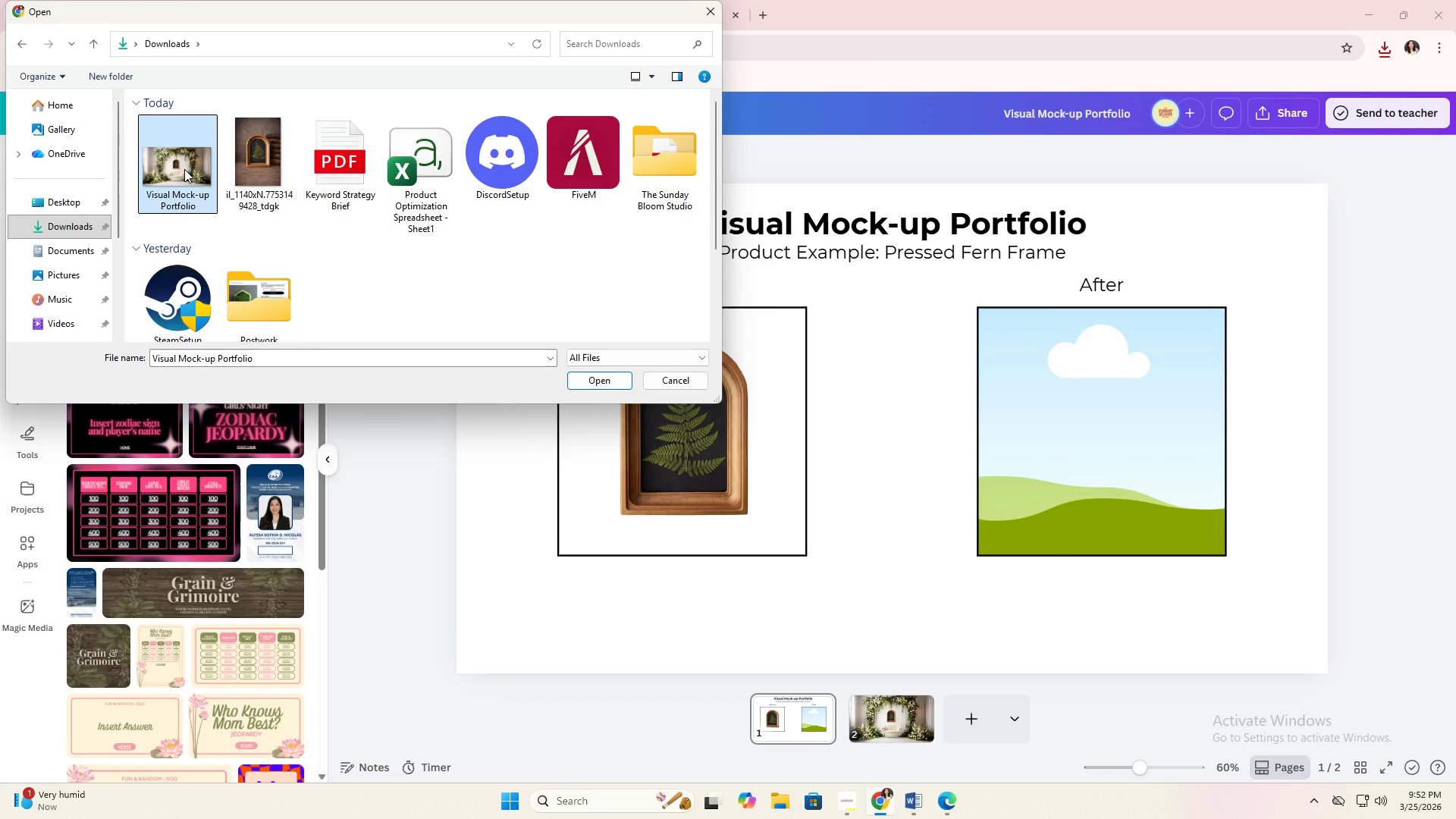 
triple_click([184, 169])
 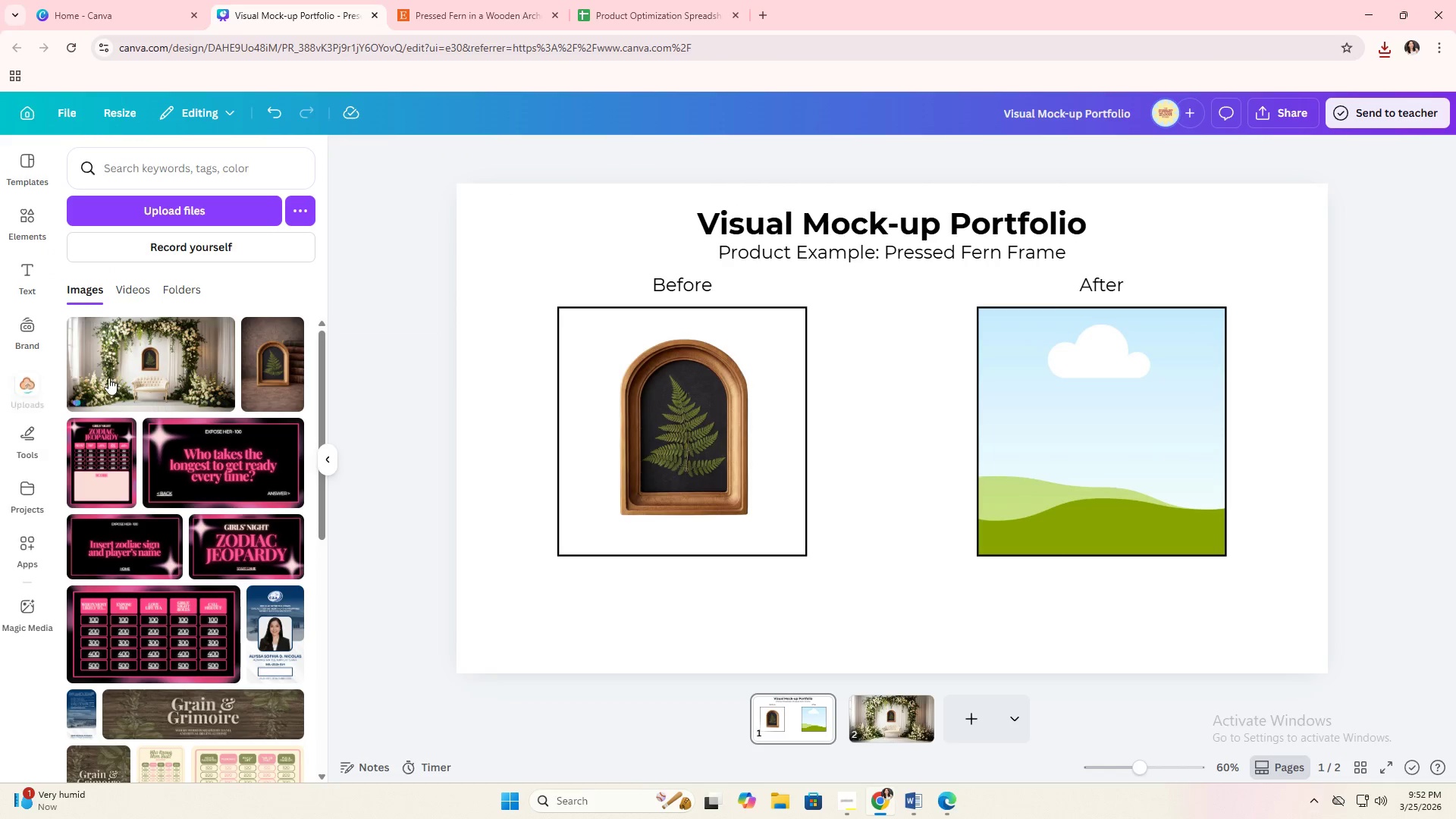 
left_click_drag(start_coordinate=[119, 369], to_coordinate=[1006, 387])
 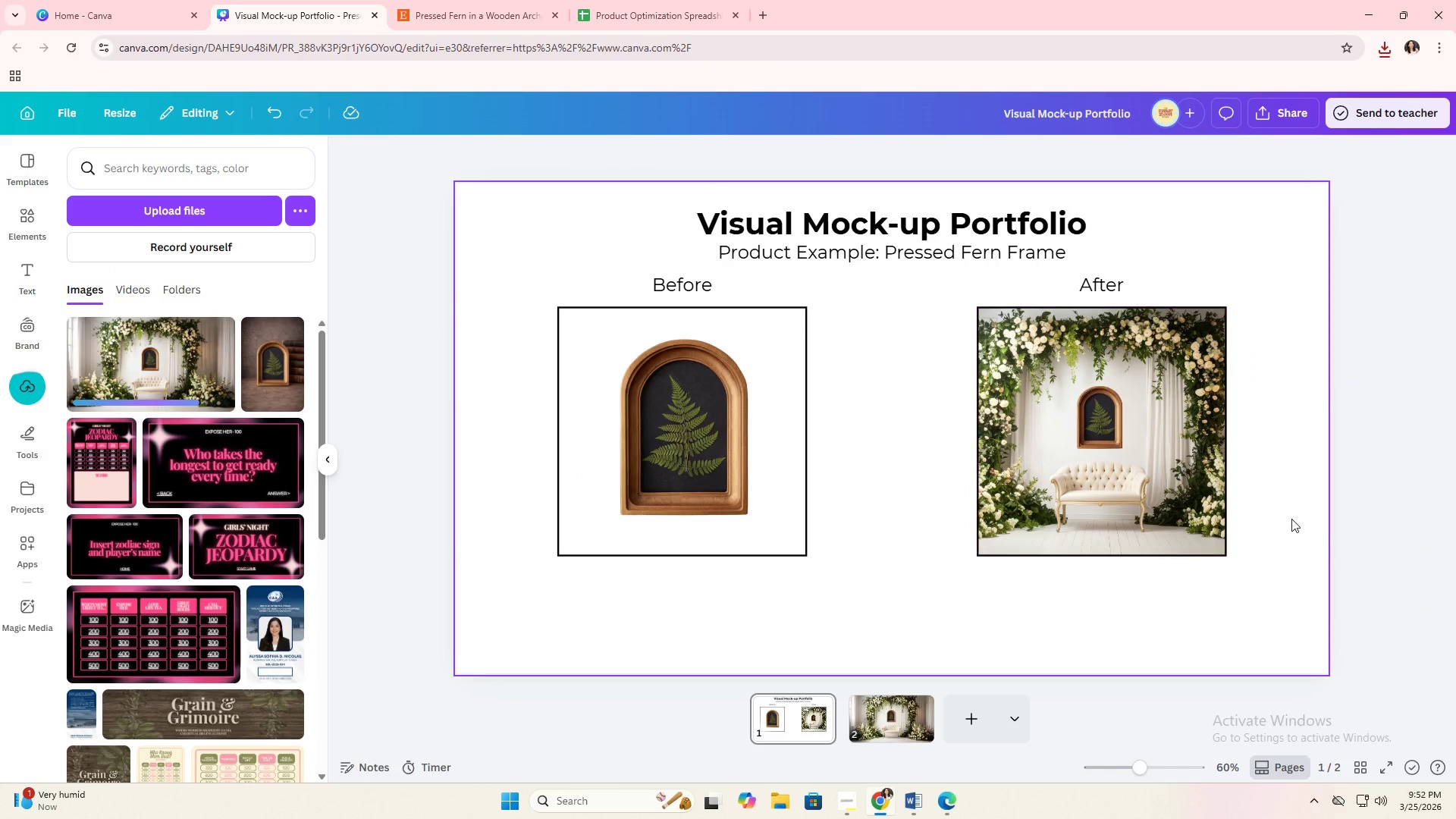 
double_click([1292, 519])
 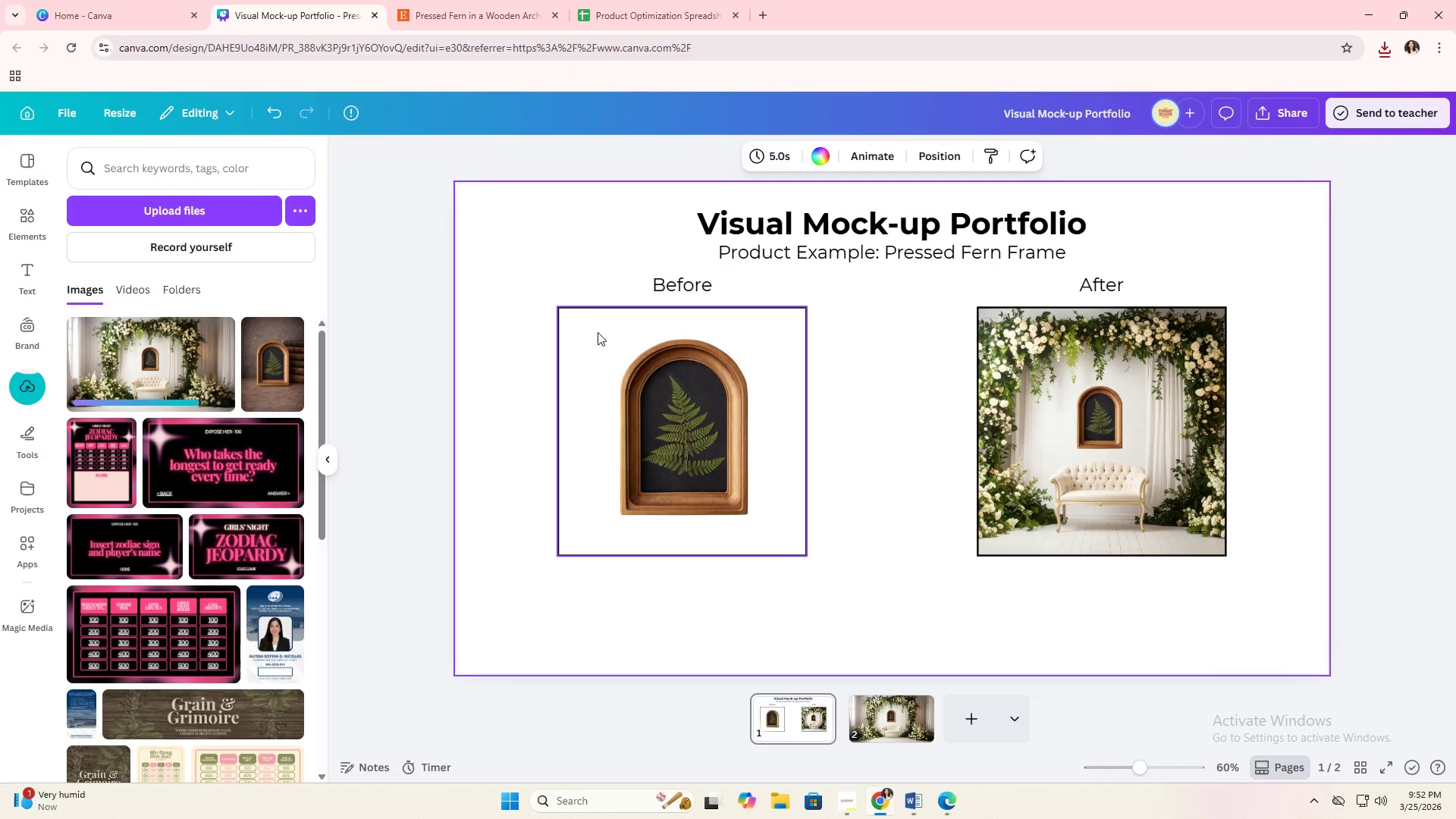 
left_click([524, 276])
 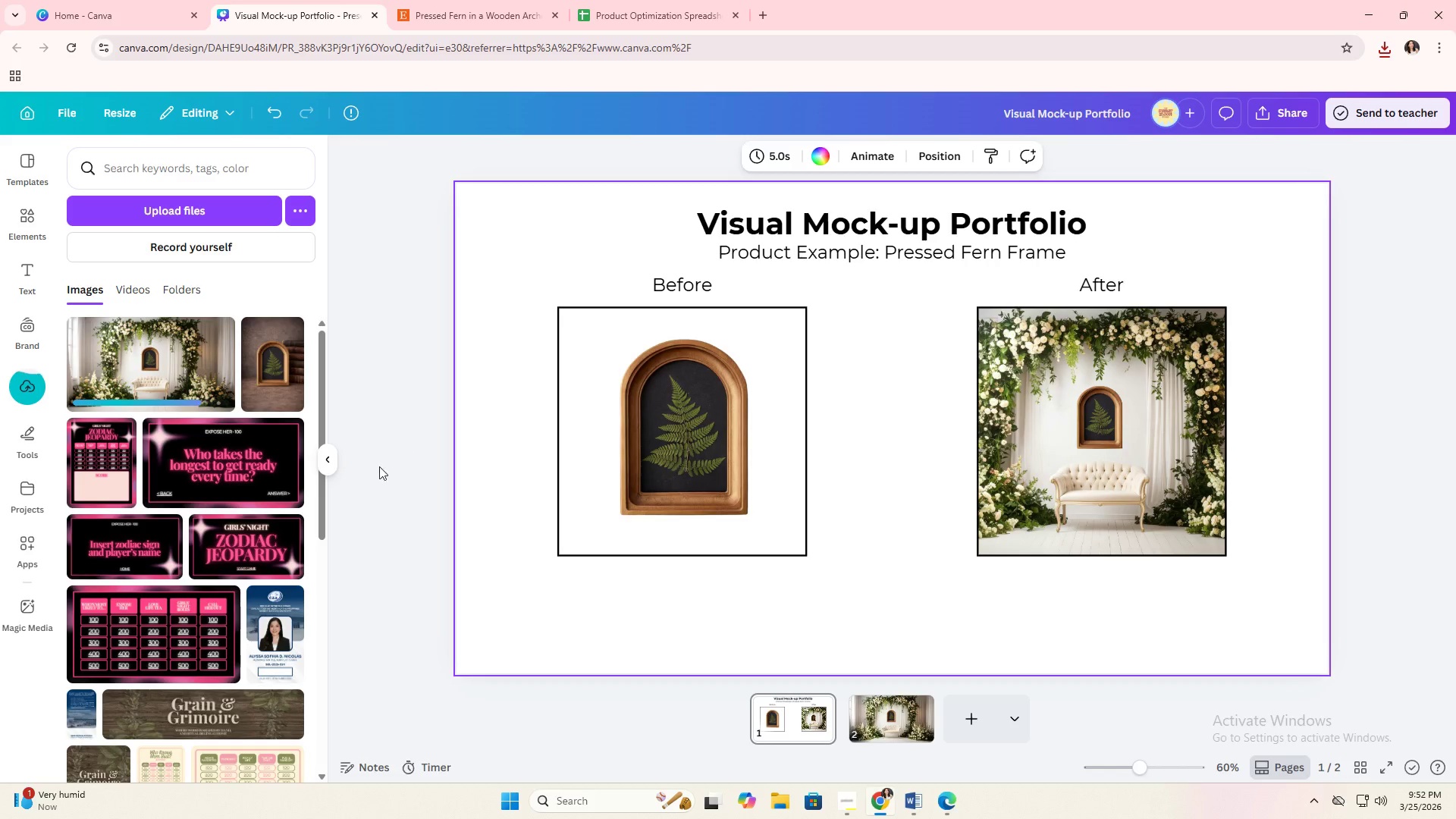 
wait(6.28)
 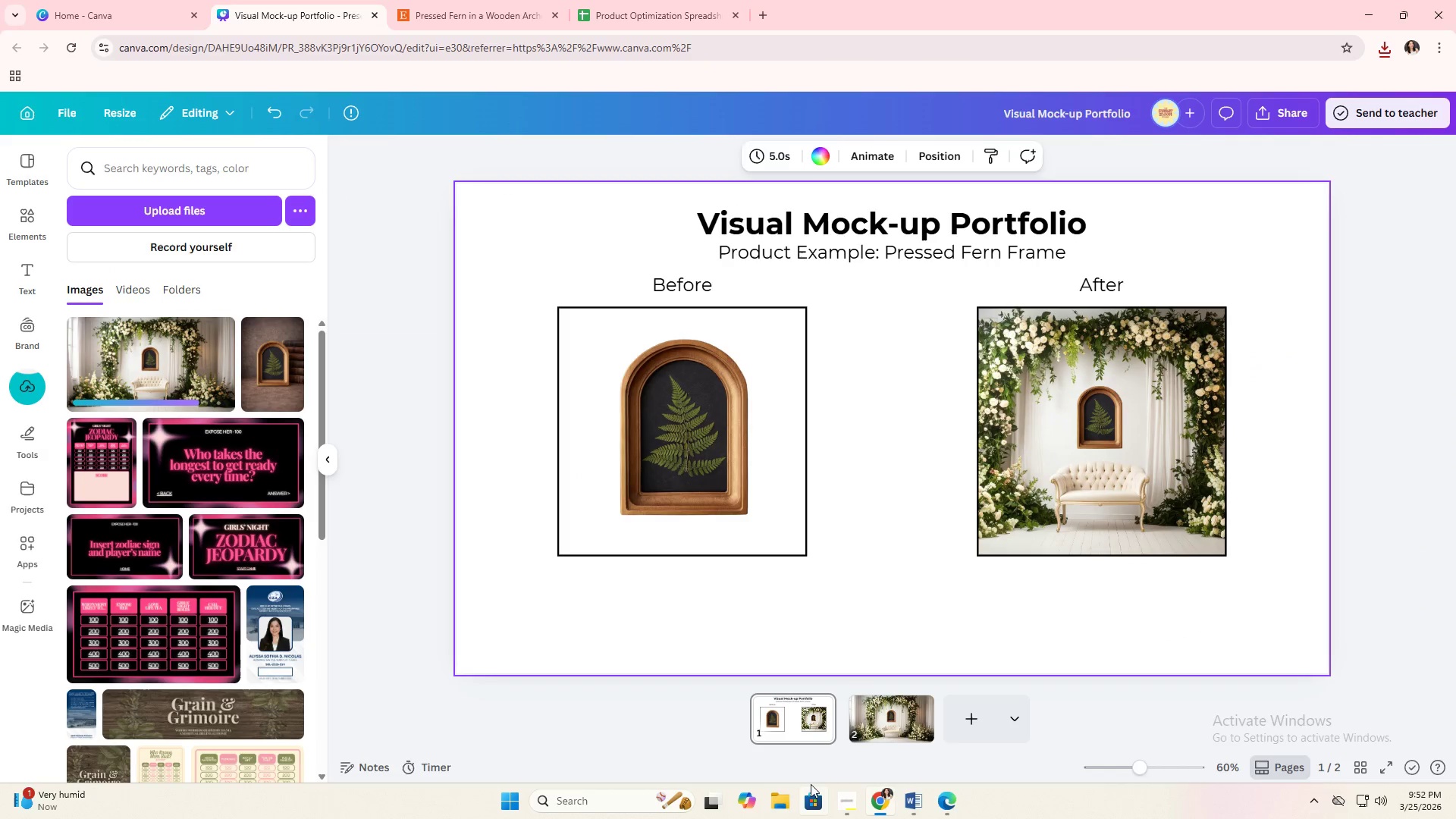 
left_click([38, 276])
 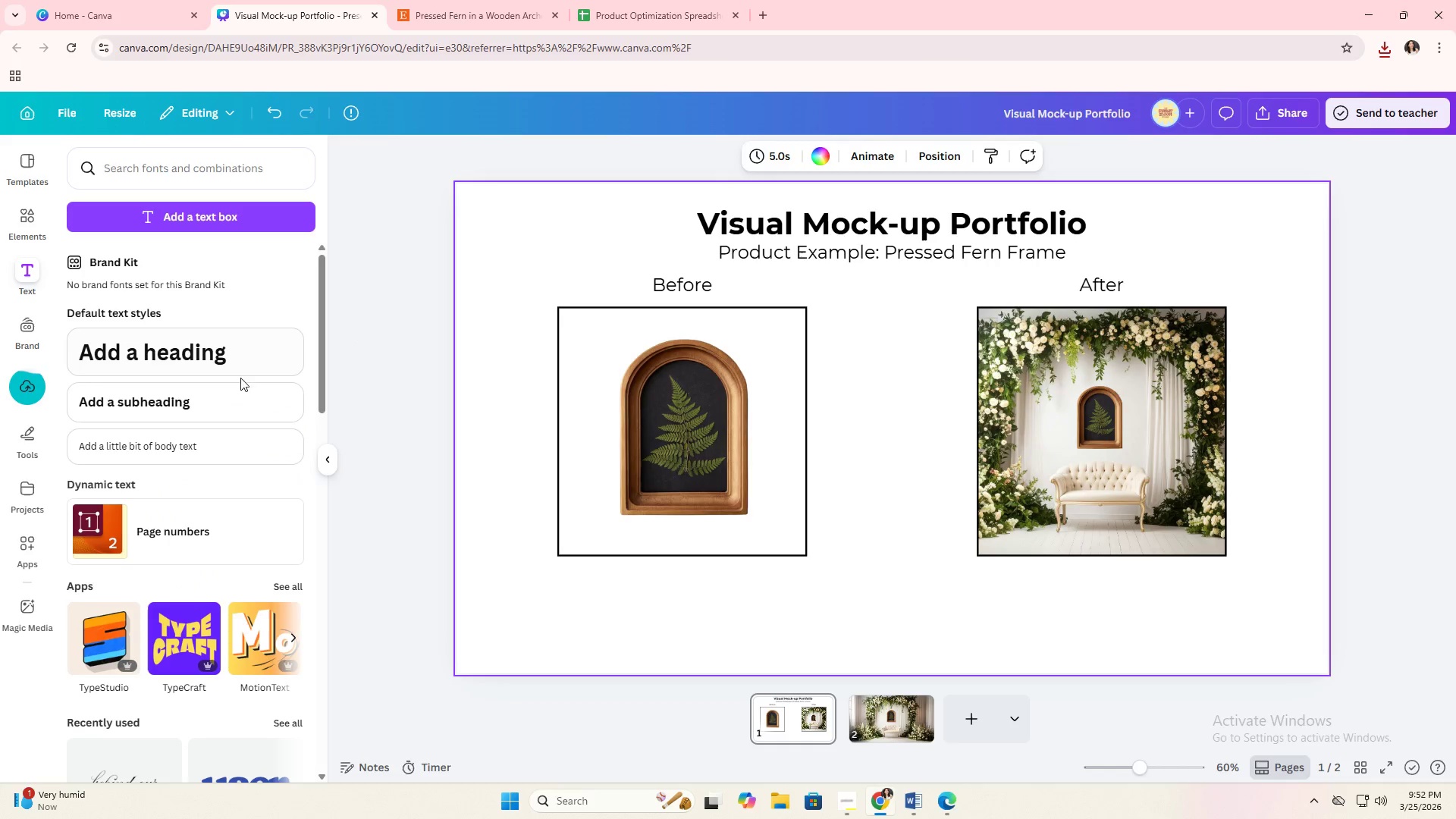 
left_click([204, 362])
 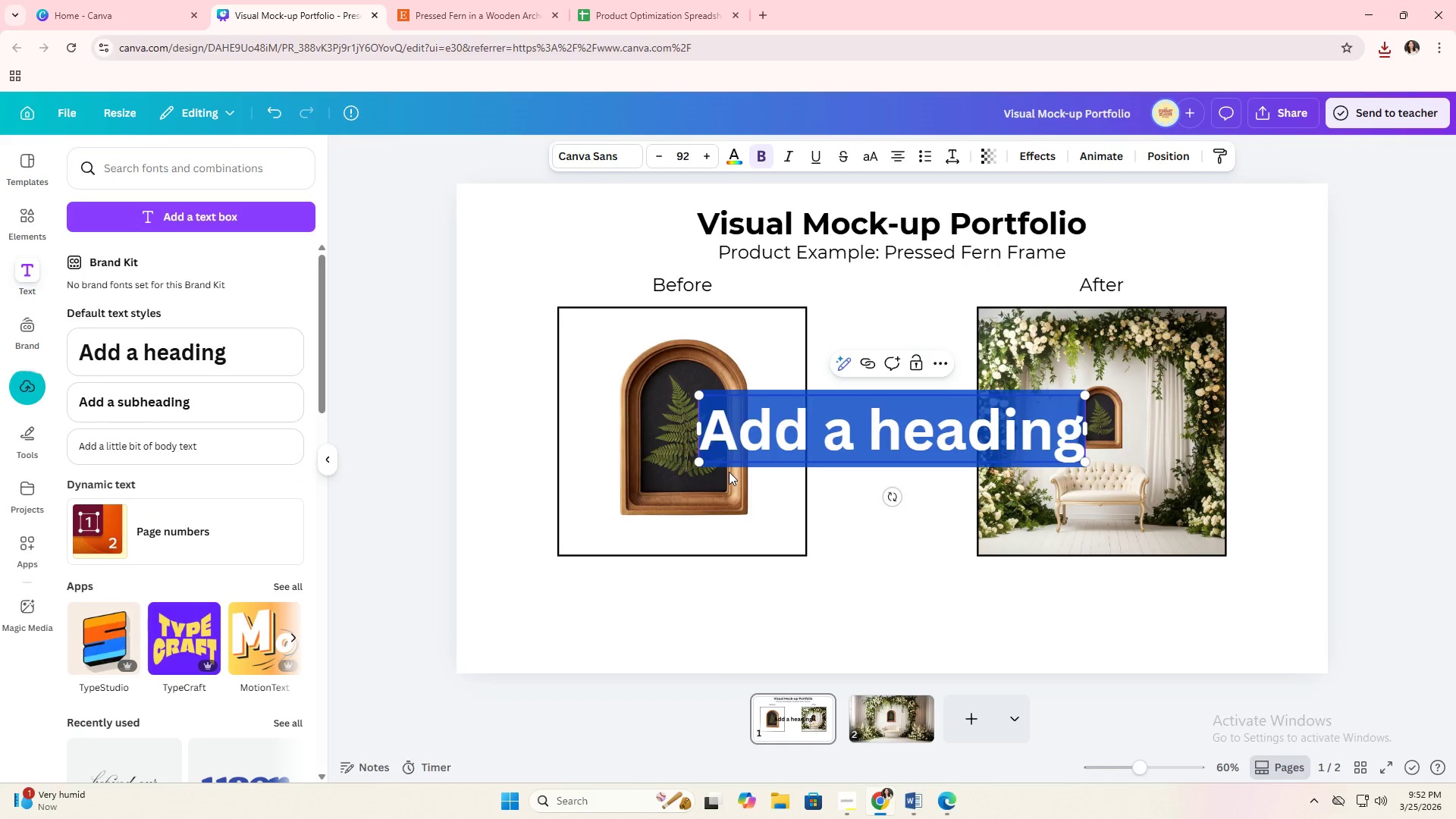 
type(Eco-Friendly)
 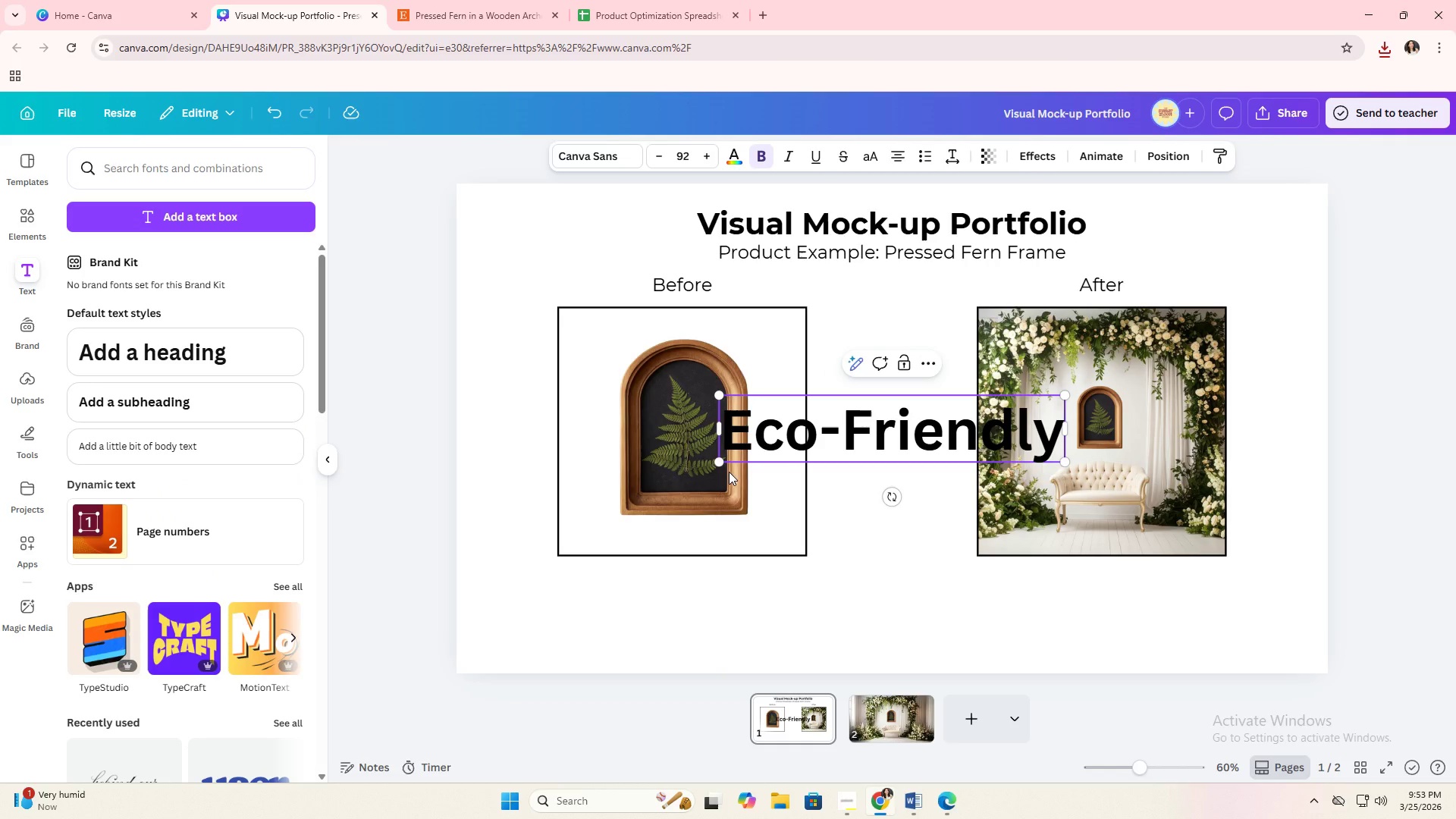 
key(Alt+AltLeft)
 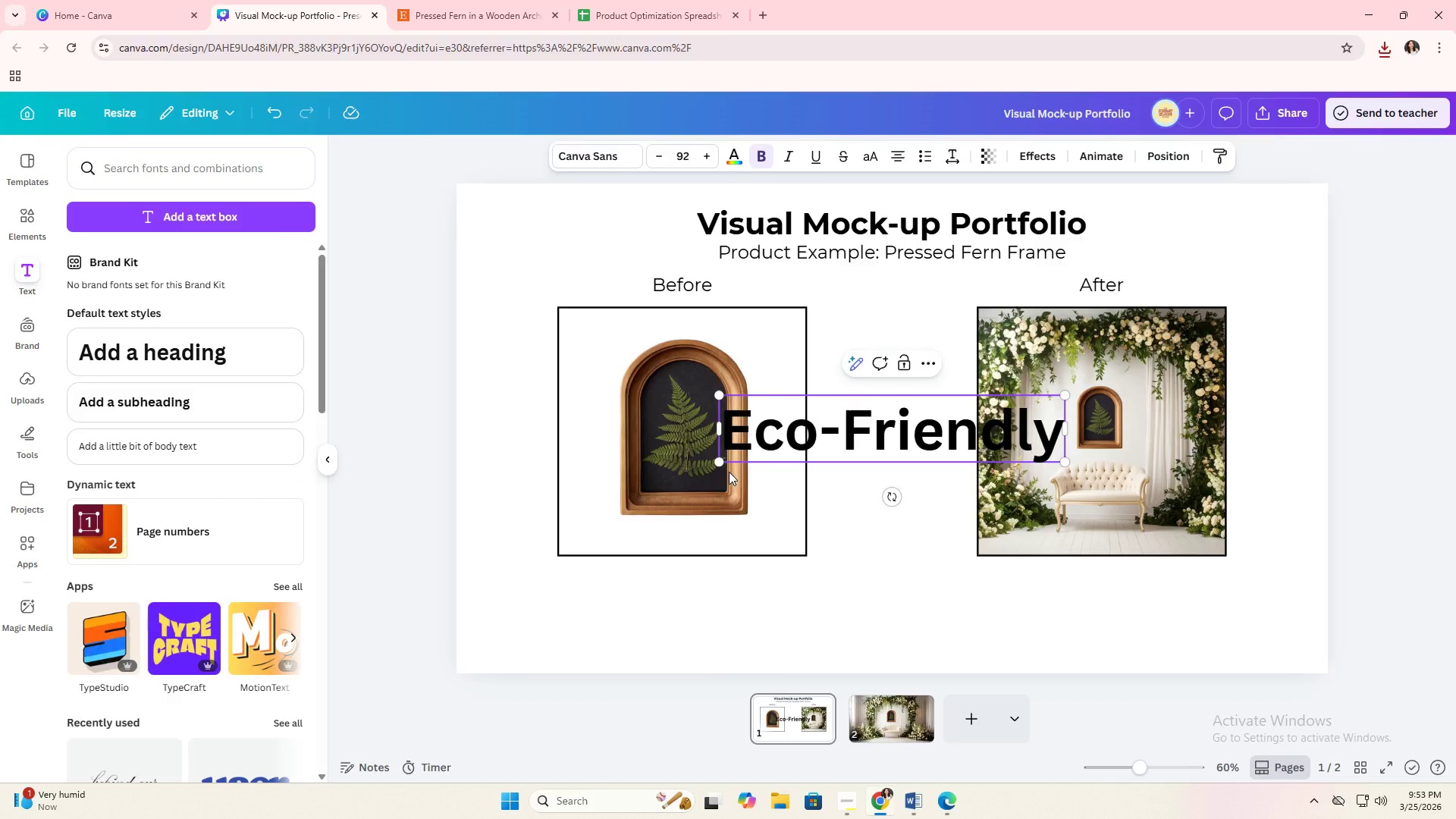 
key(Alt+Tab)